 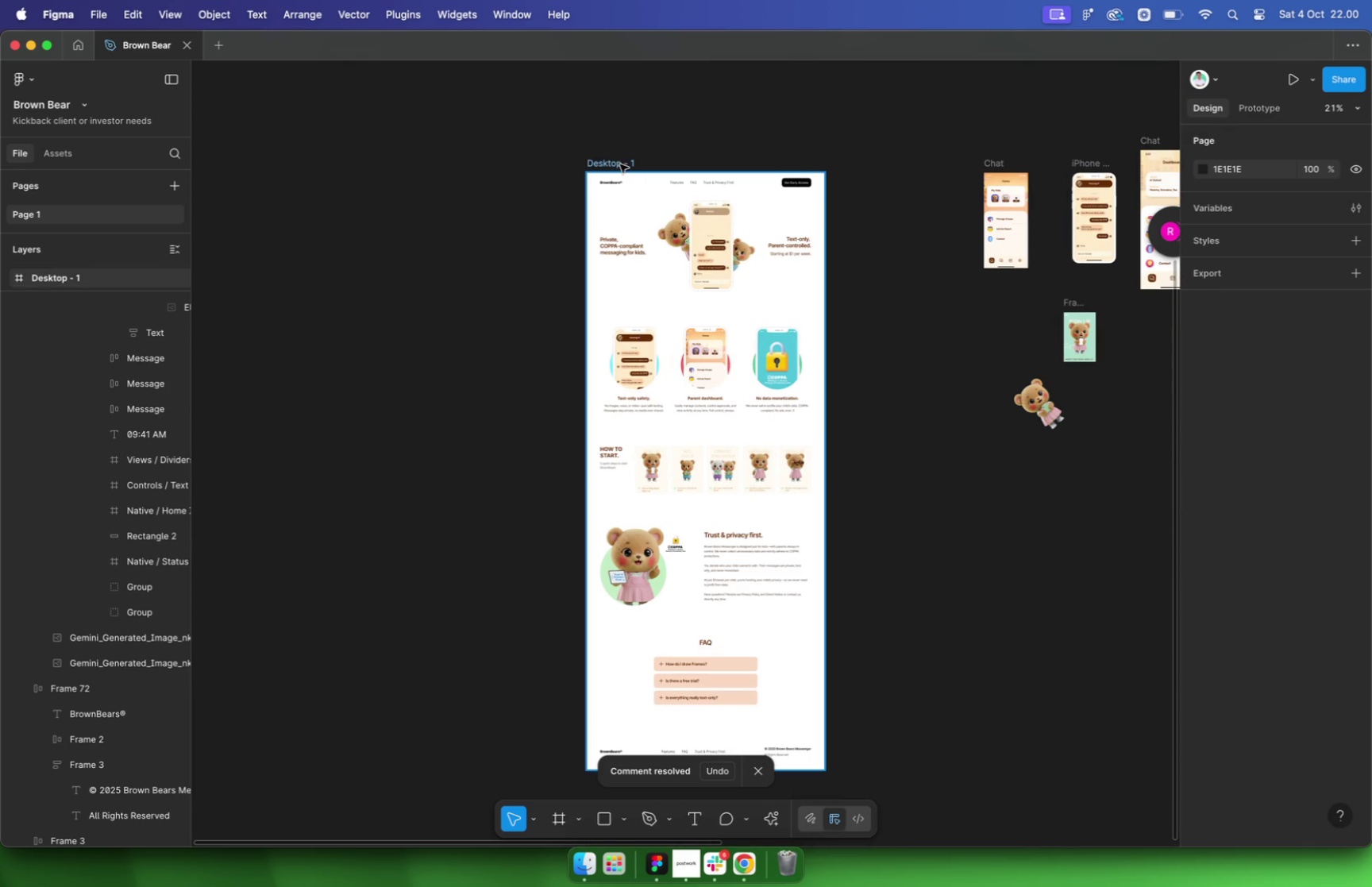 
left_click([620, 164])
 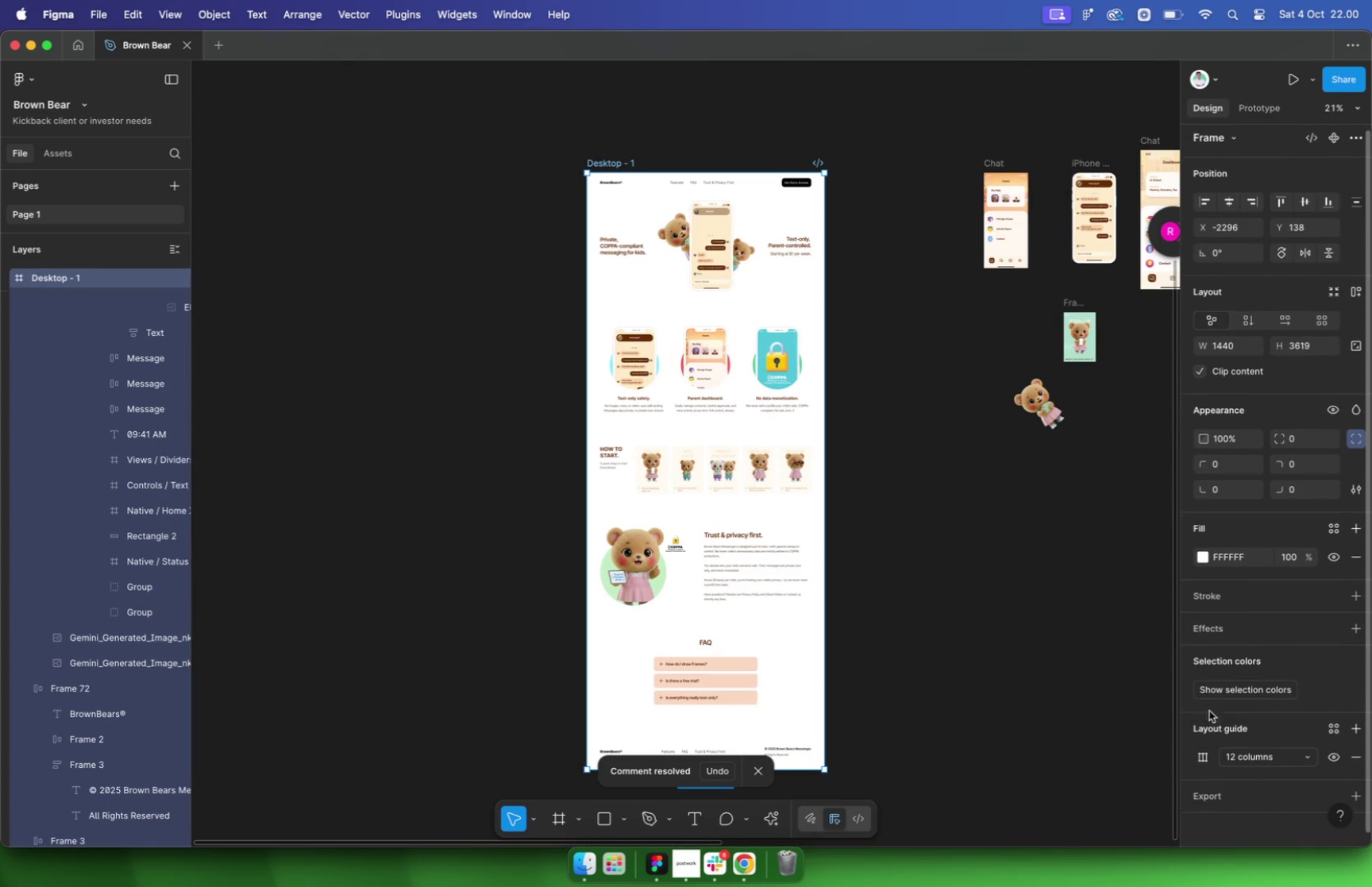 
scroll: coordinate [1204, 704], scroll_direction: down, amount: 5.0
 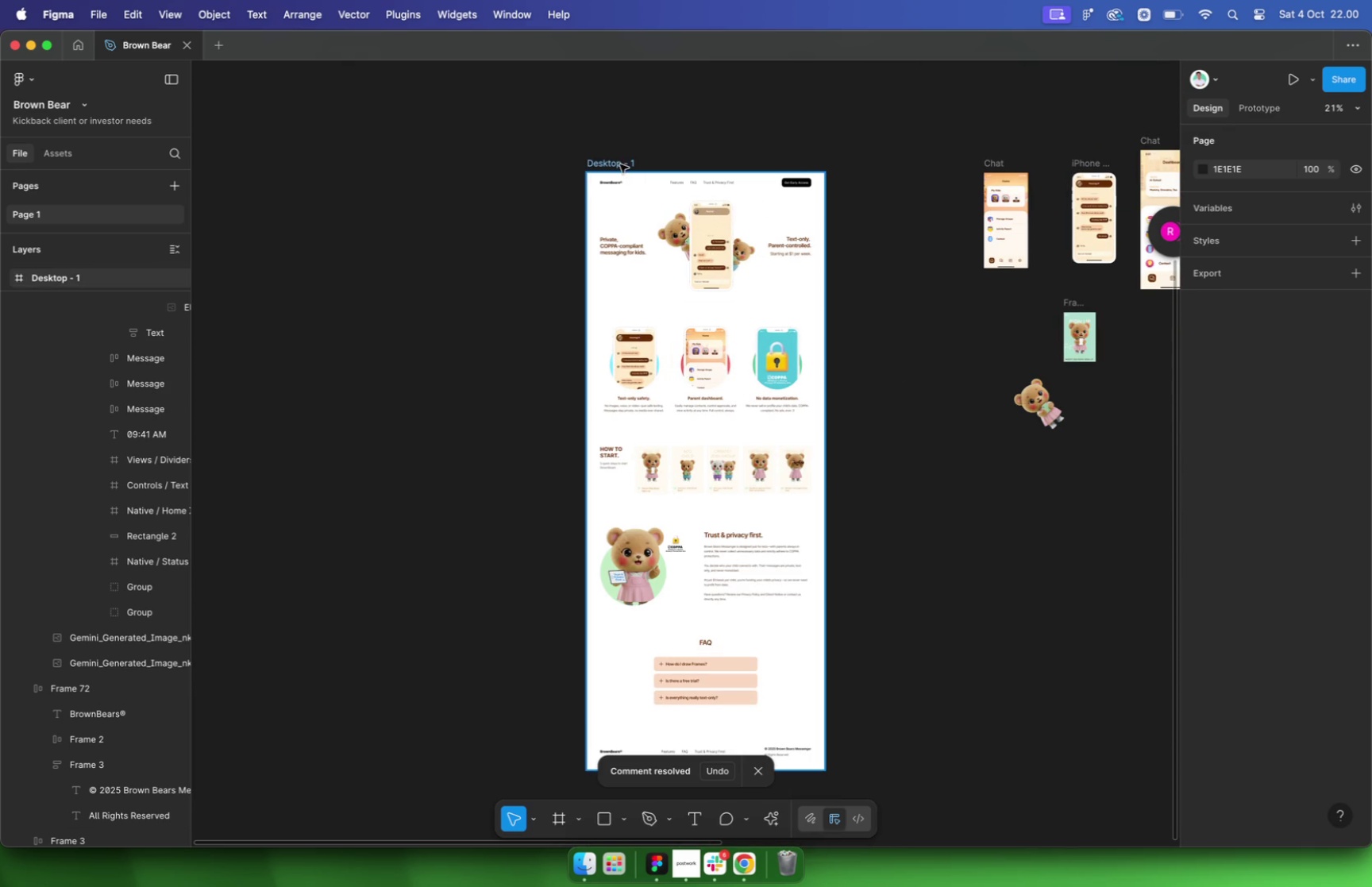 
left_click([1297, 804])
 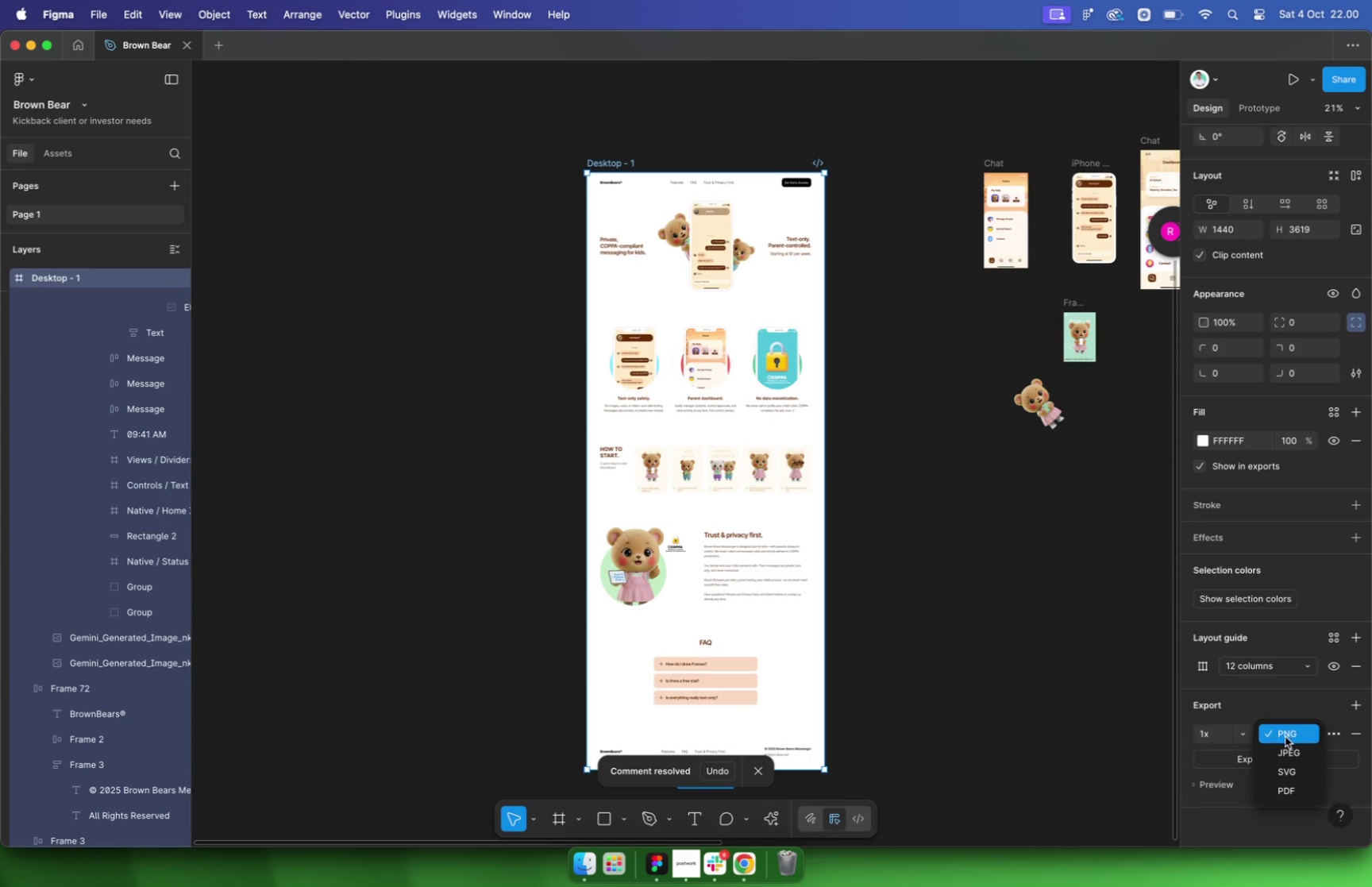 
scroll: coordinate [1280, 752], scroll_direction: down, amount: 10.0
 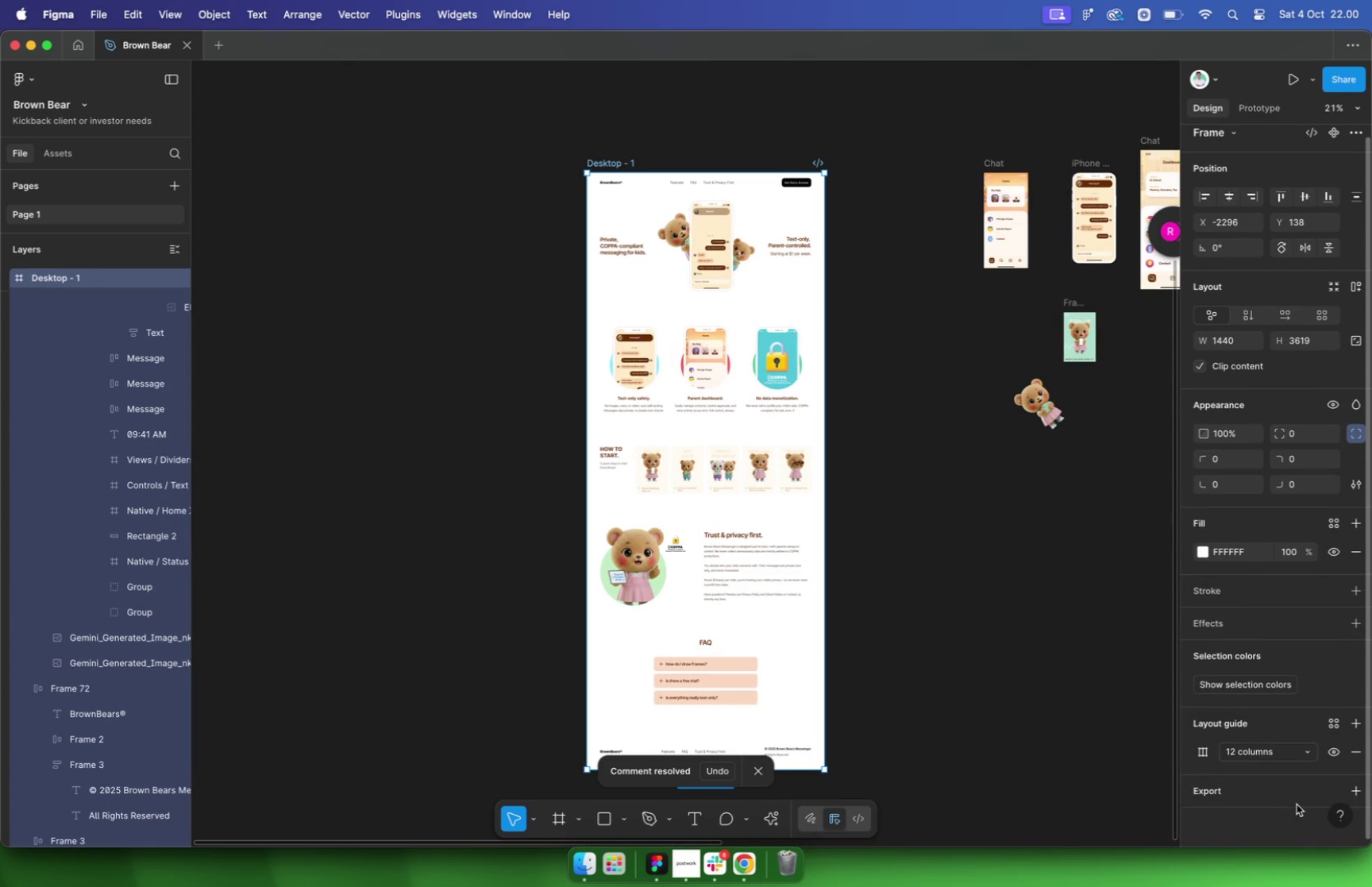 
left_click([1227, 739])
 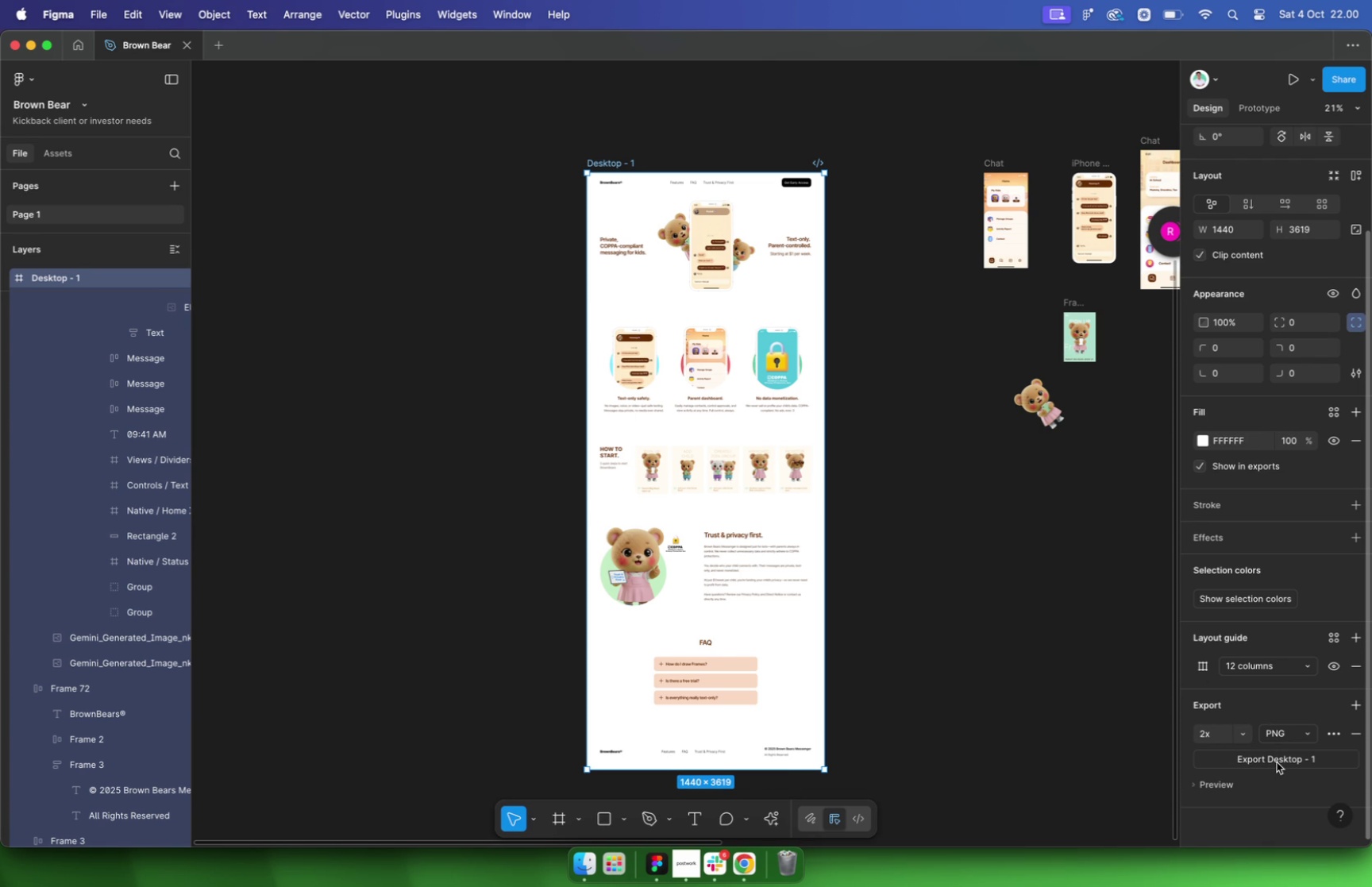 
wait(5.71)
 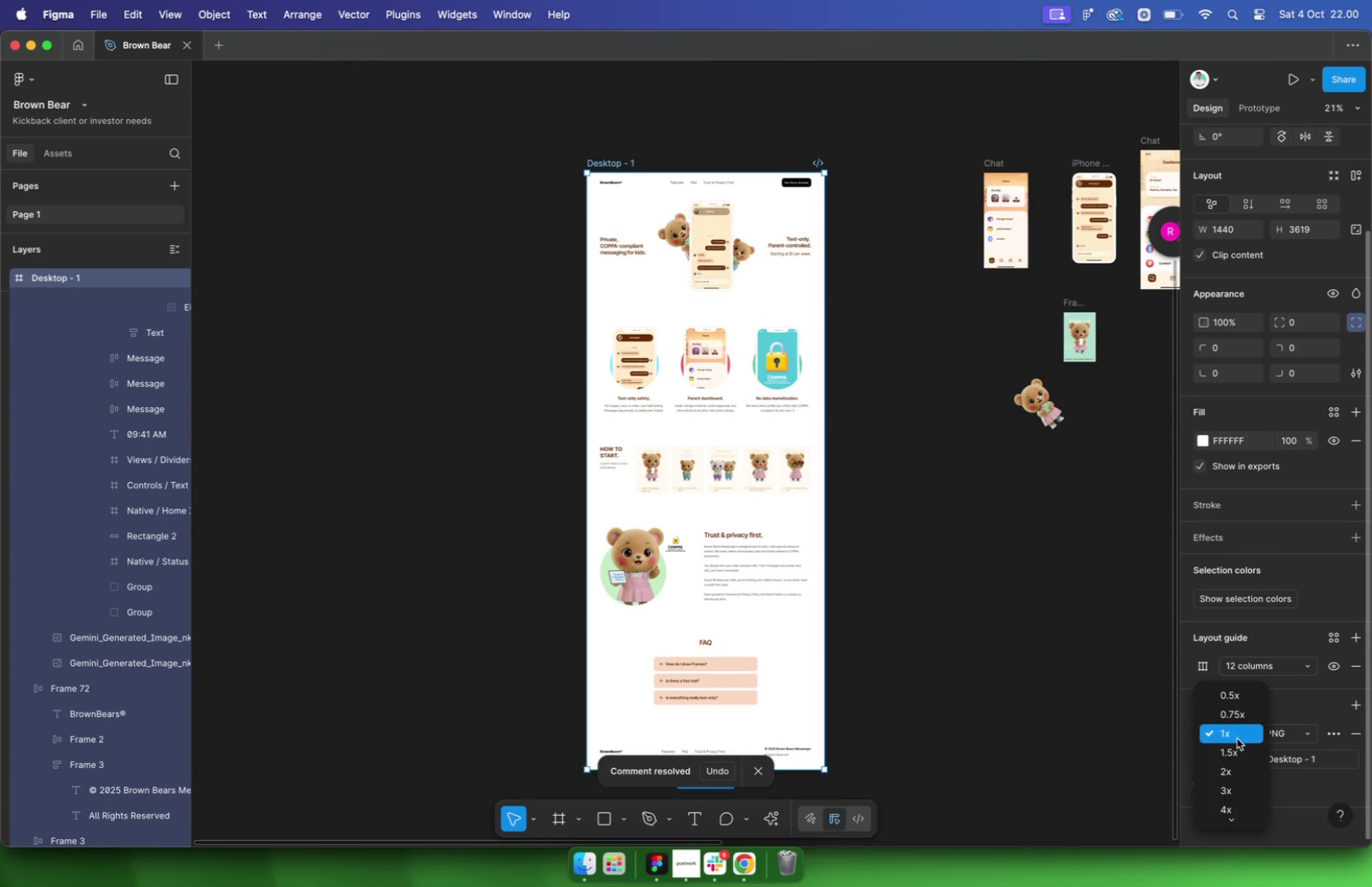 
left_click([1277, 762])